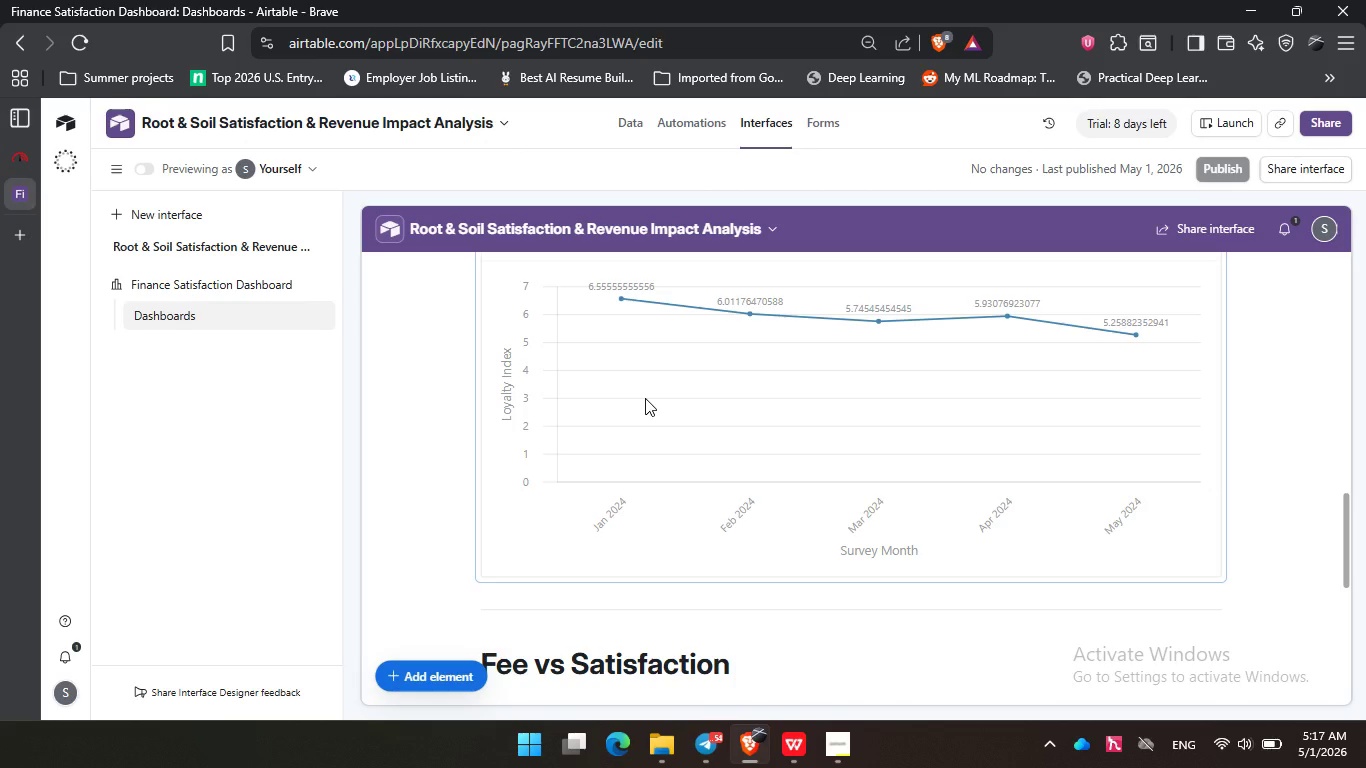 
wait(54.34)
 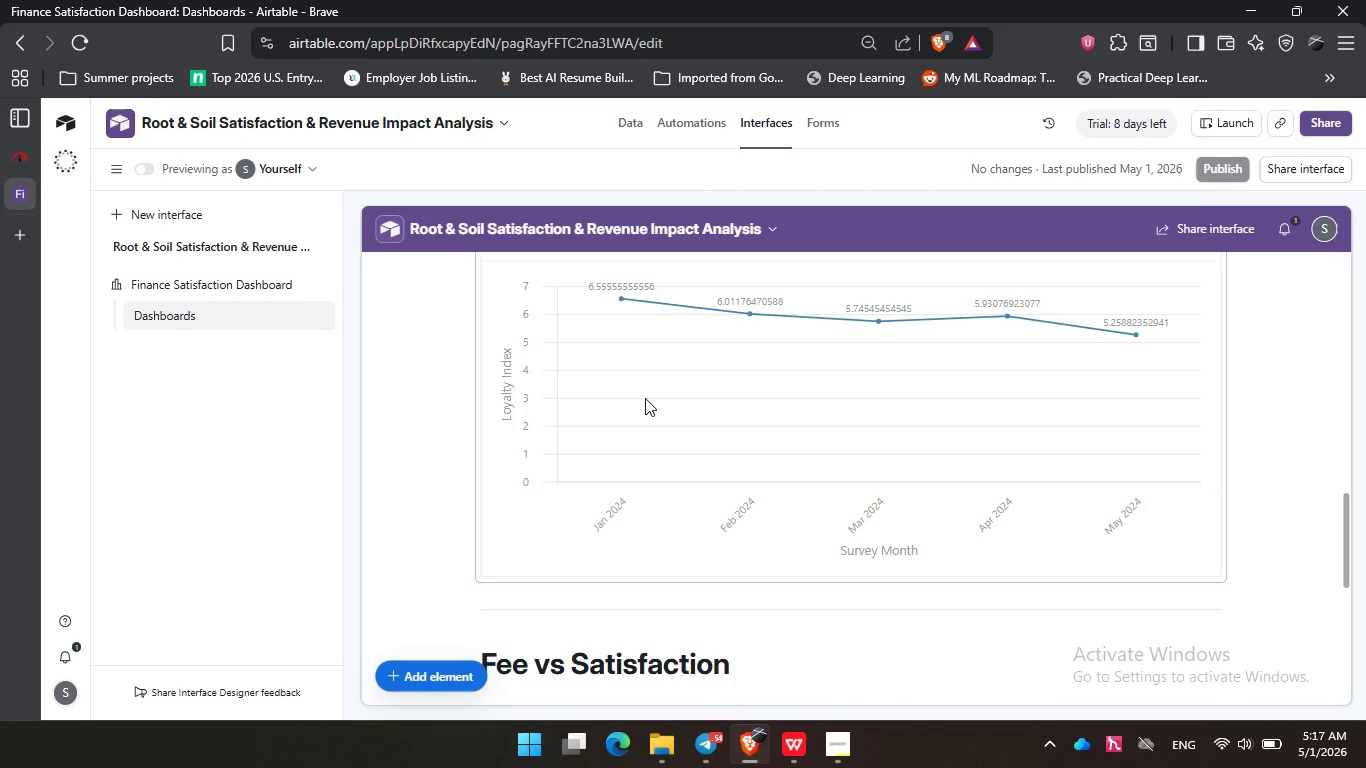 
double_click([420, 413])
 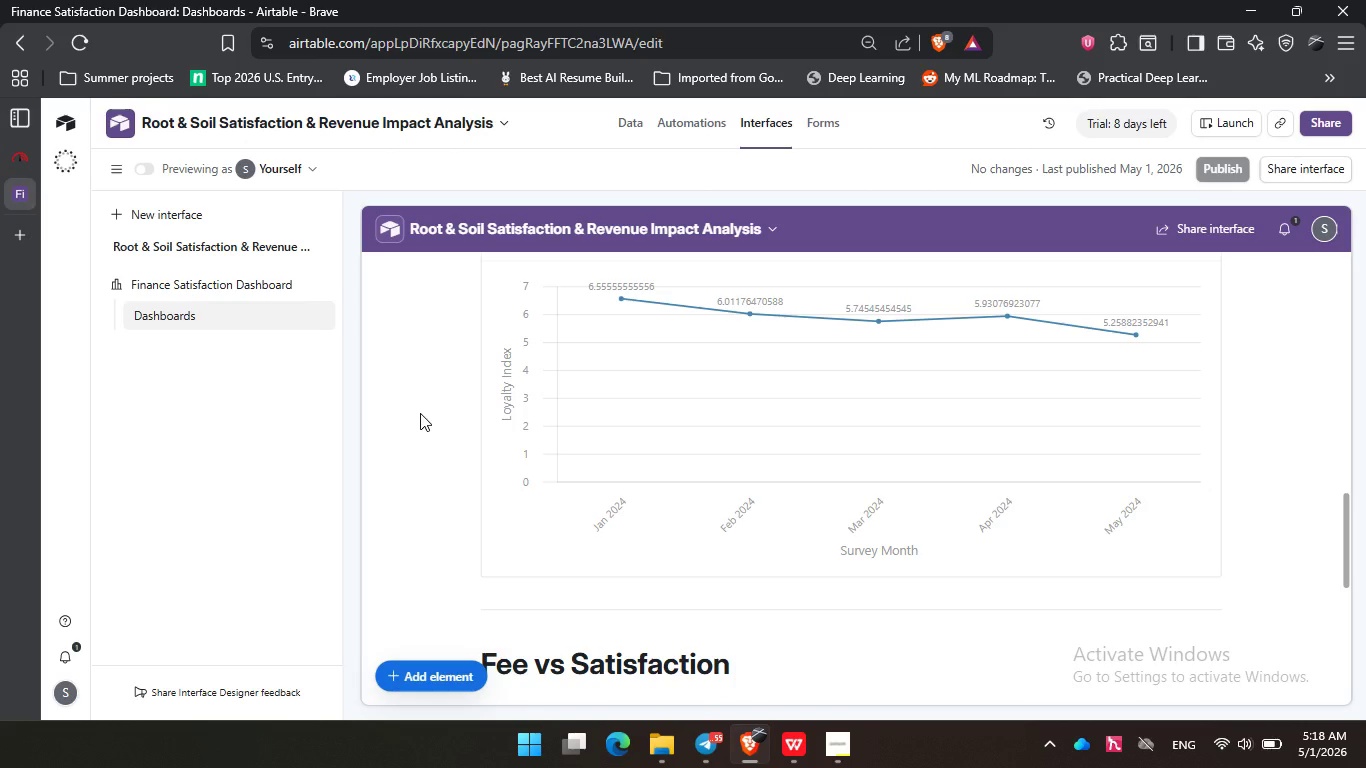 
wait(32.22)
 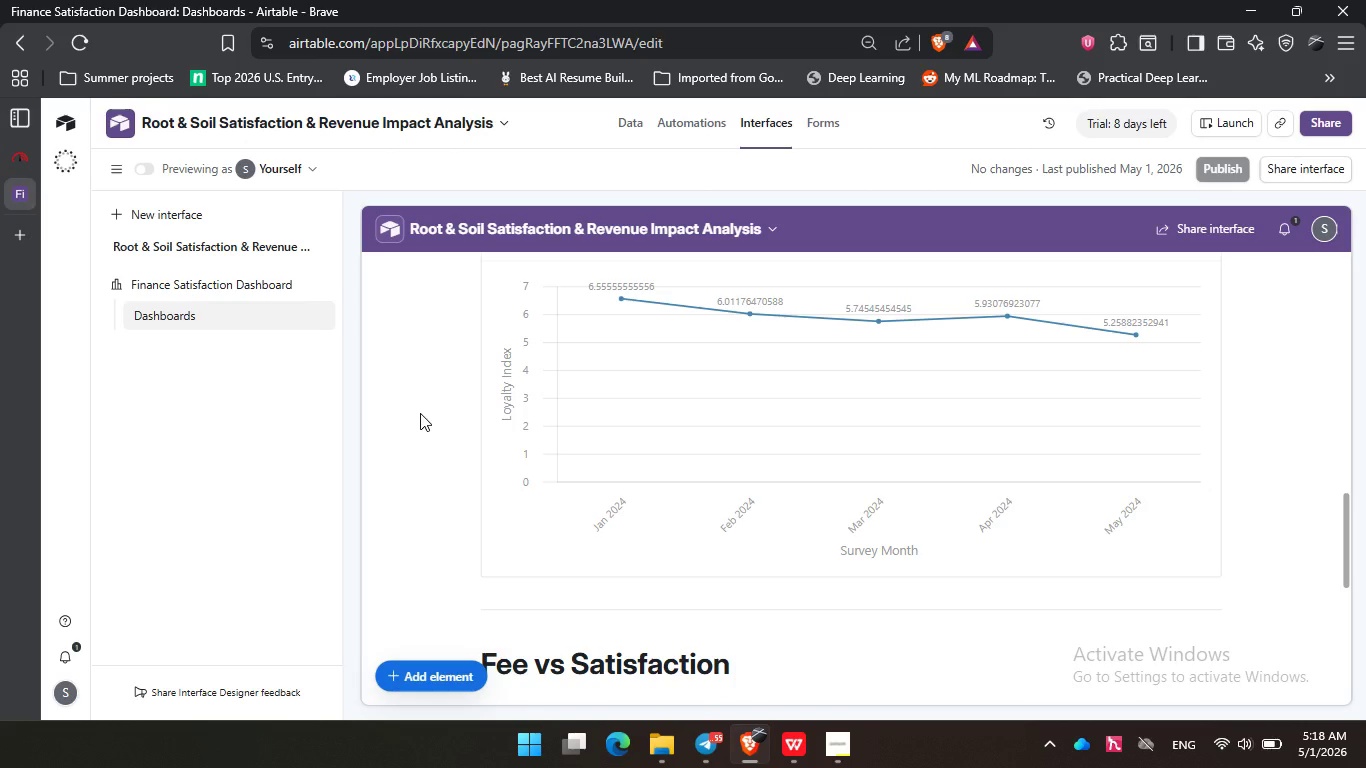 
double_click([434, 302])
 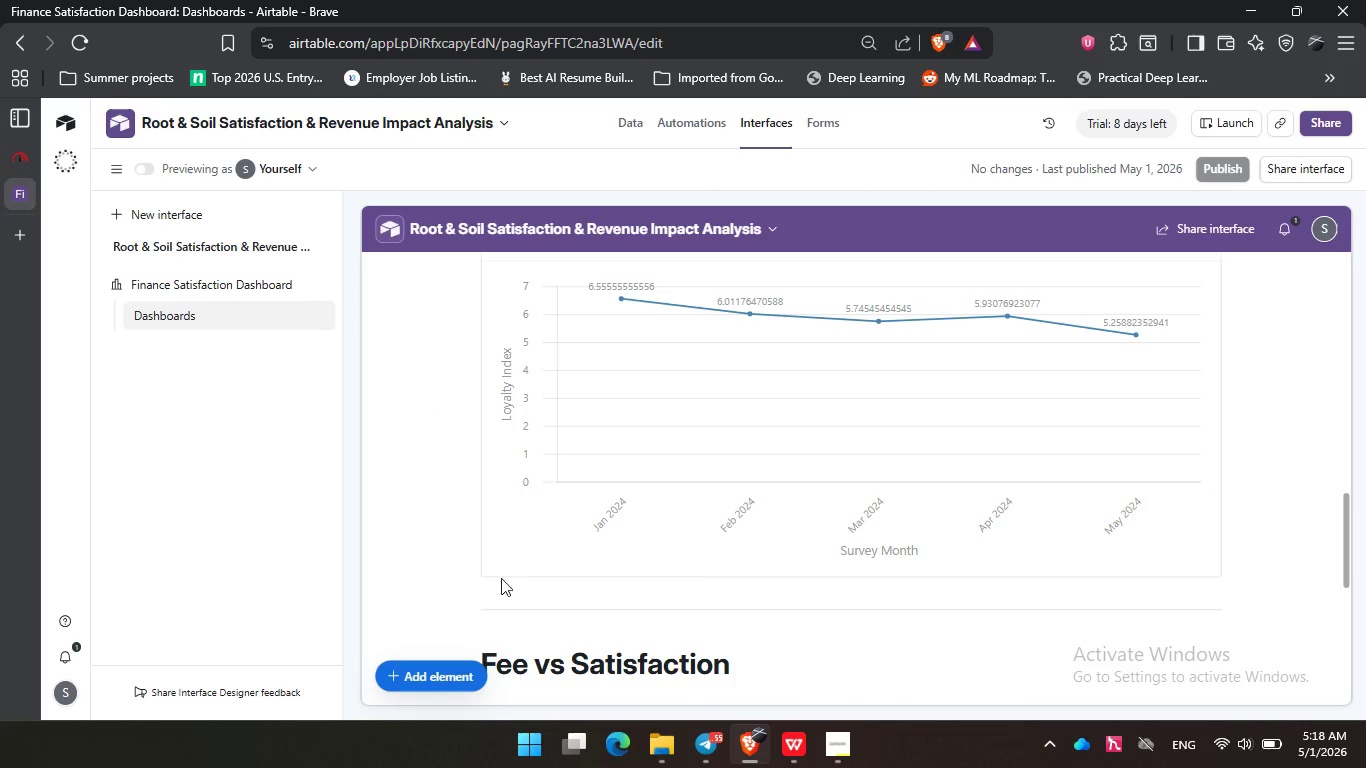 
triple_click([468, 551])
 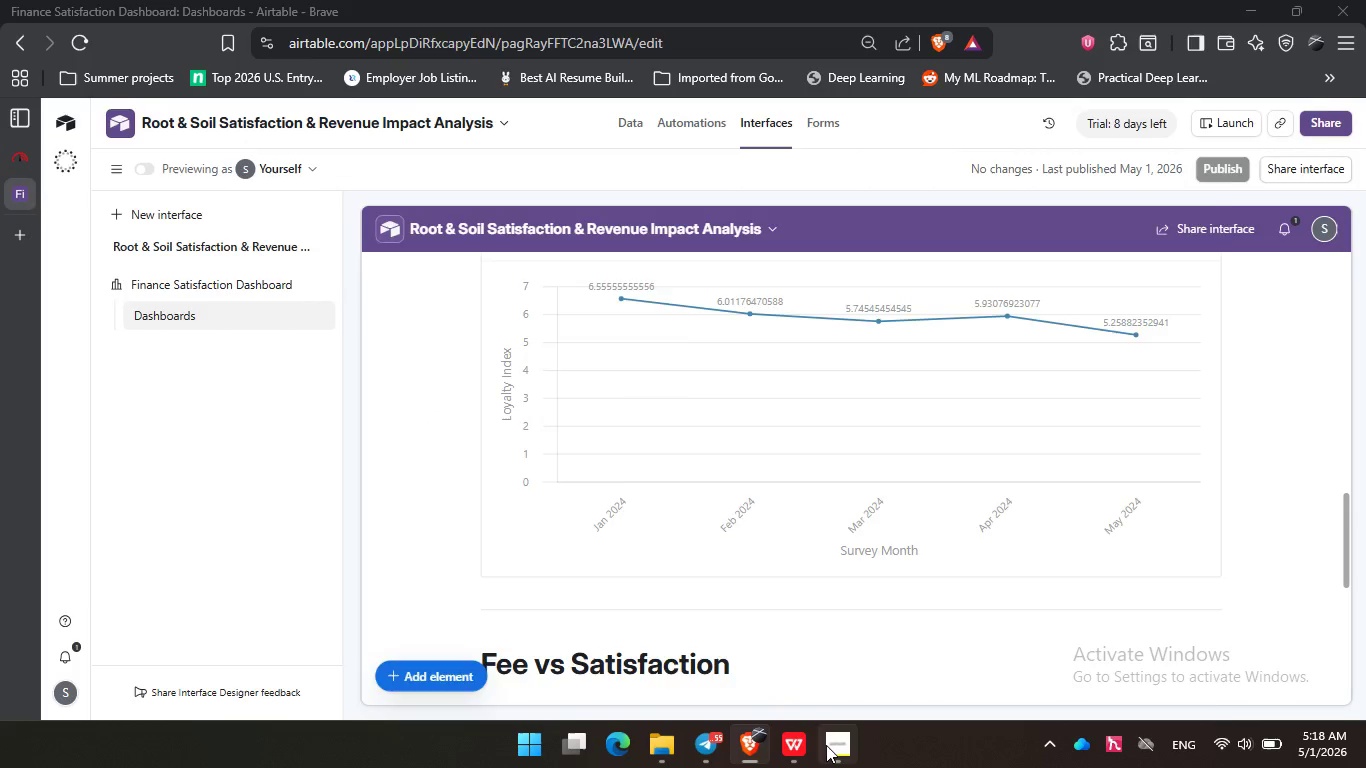 
left_click([826, 745])